 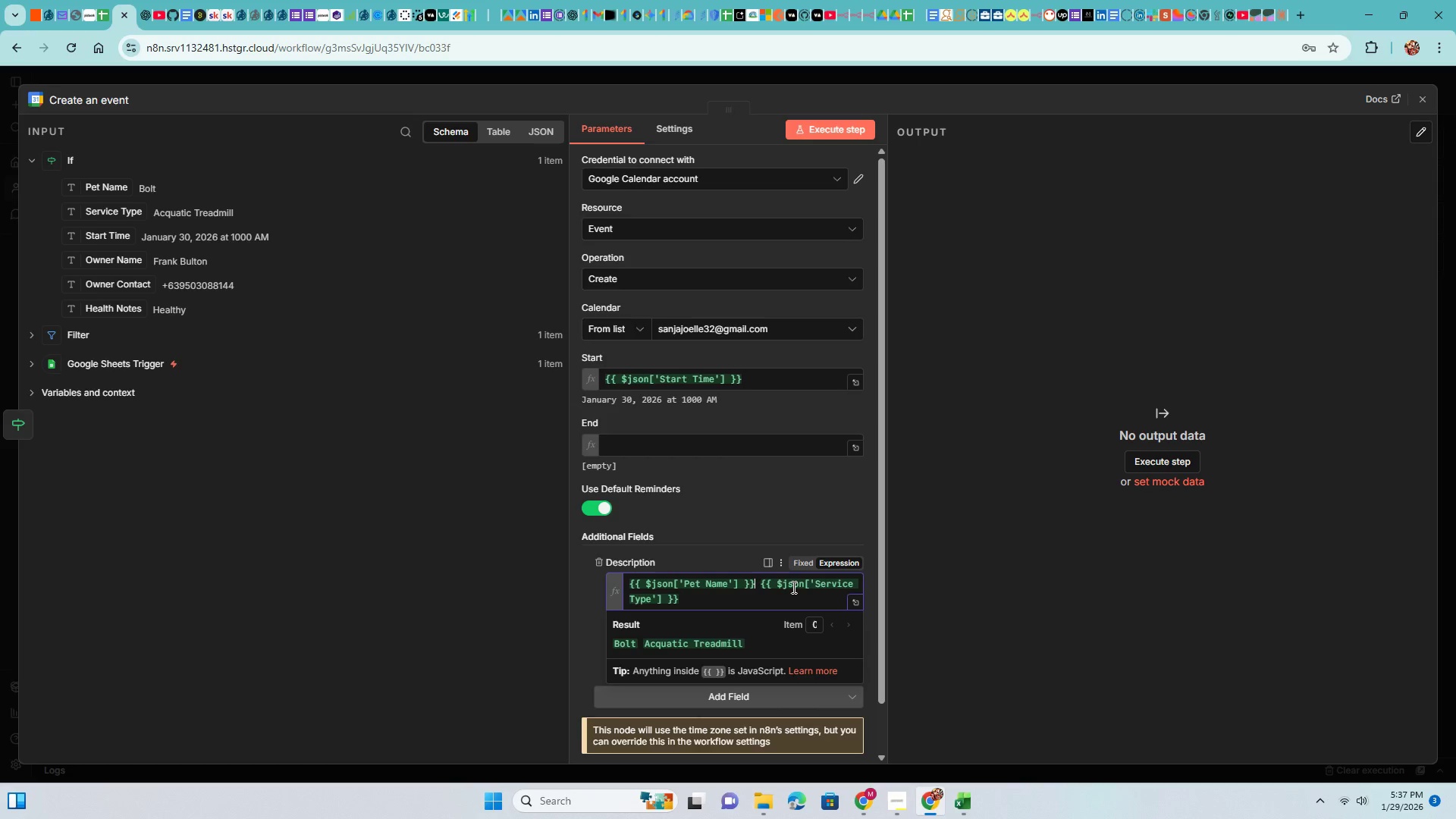 
key(Minus)
 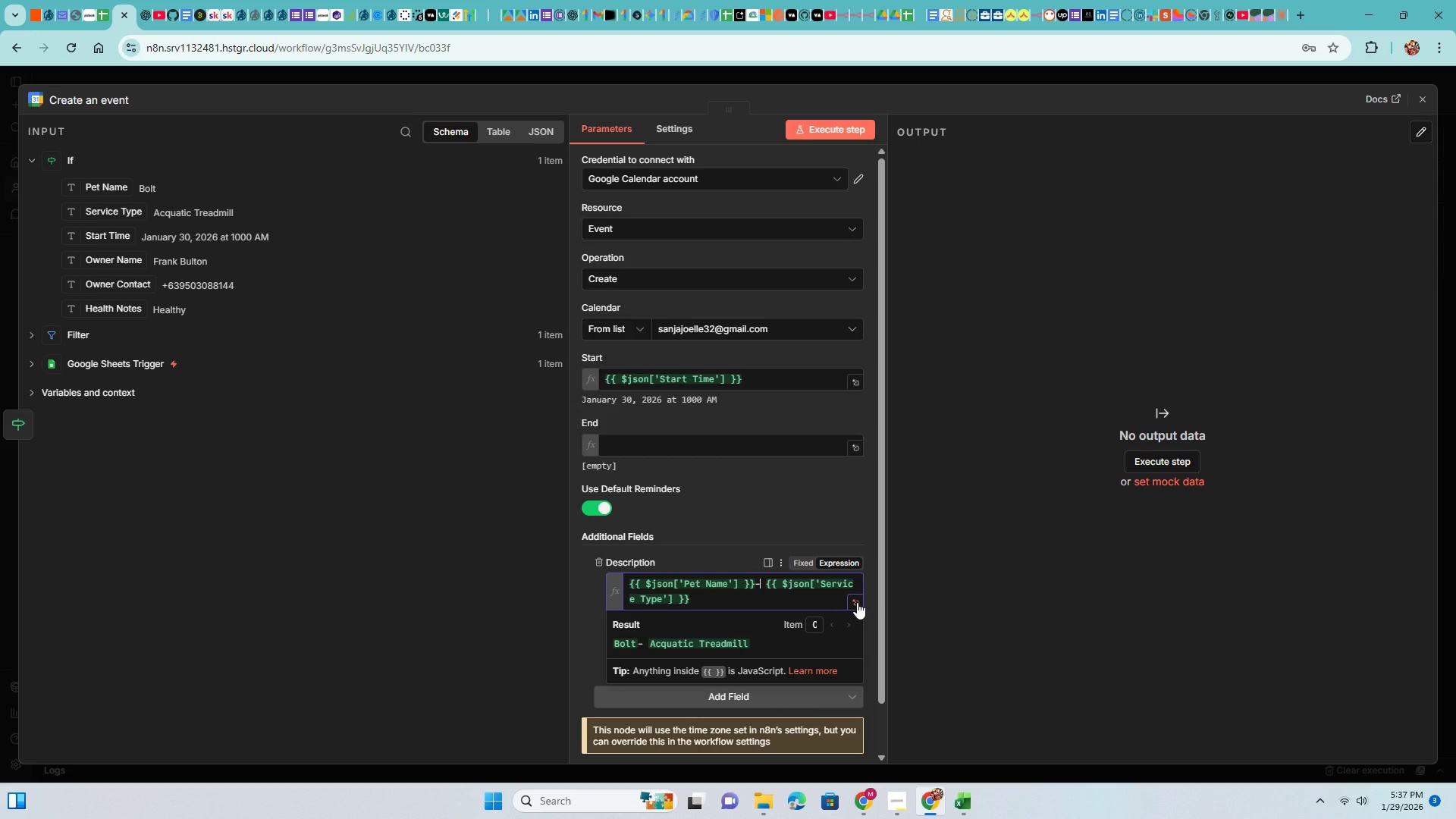 
key(ArrowRight)
 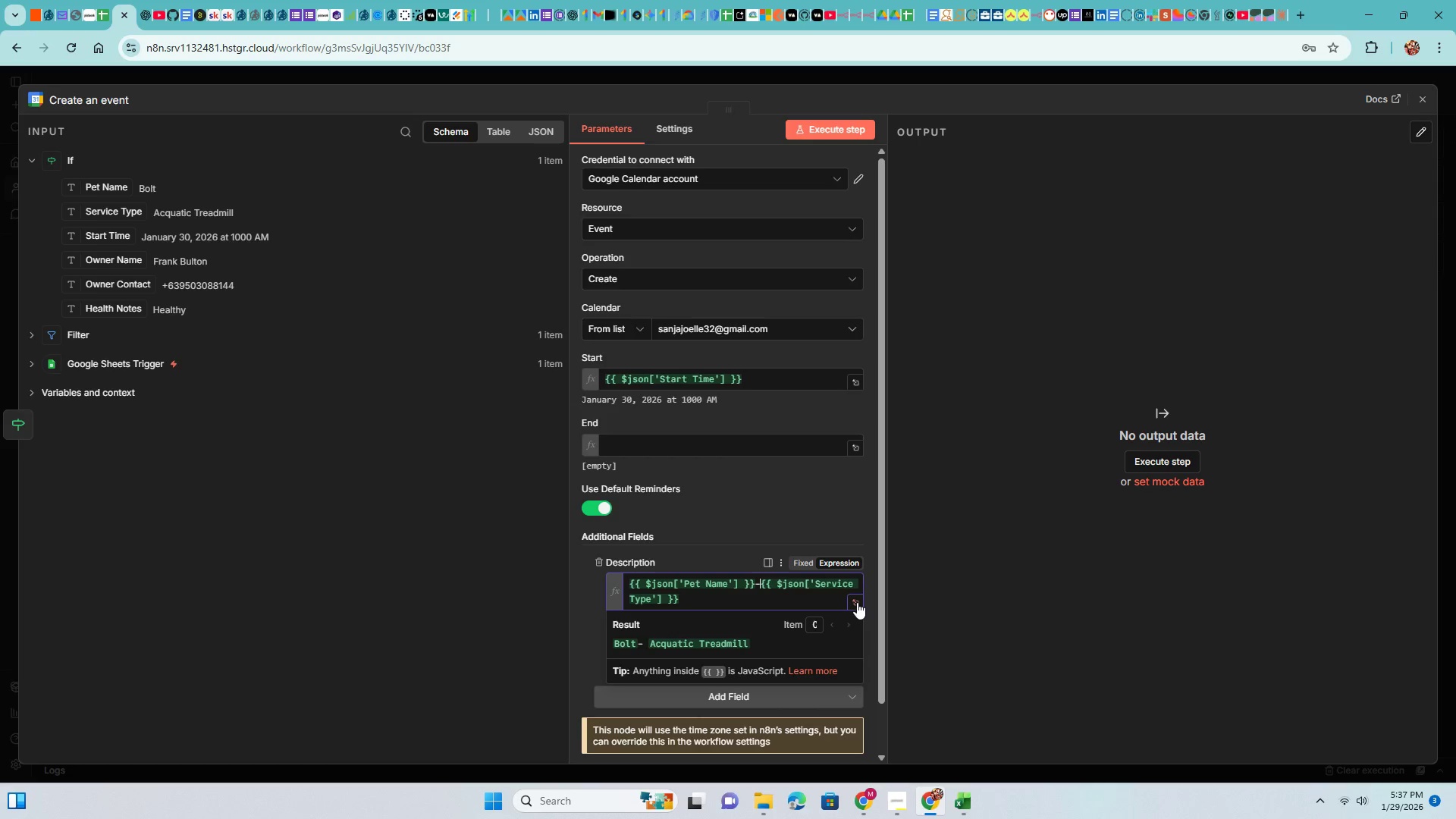 
key(Backspace)
 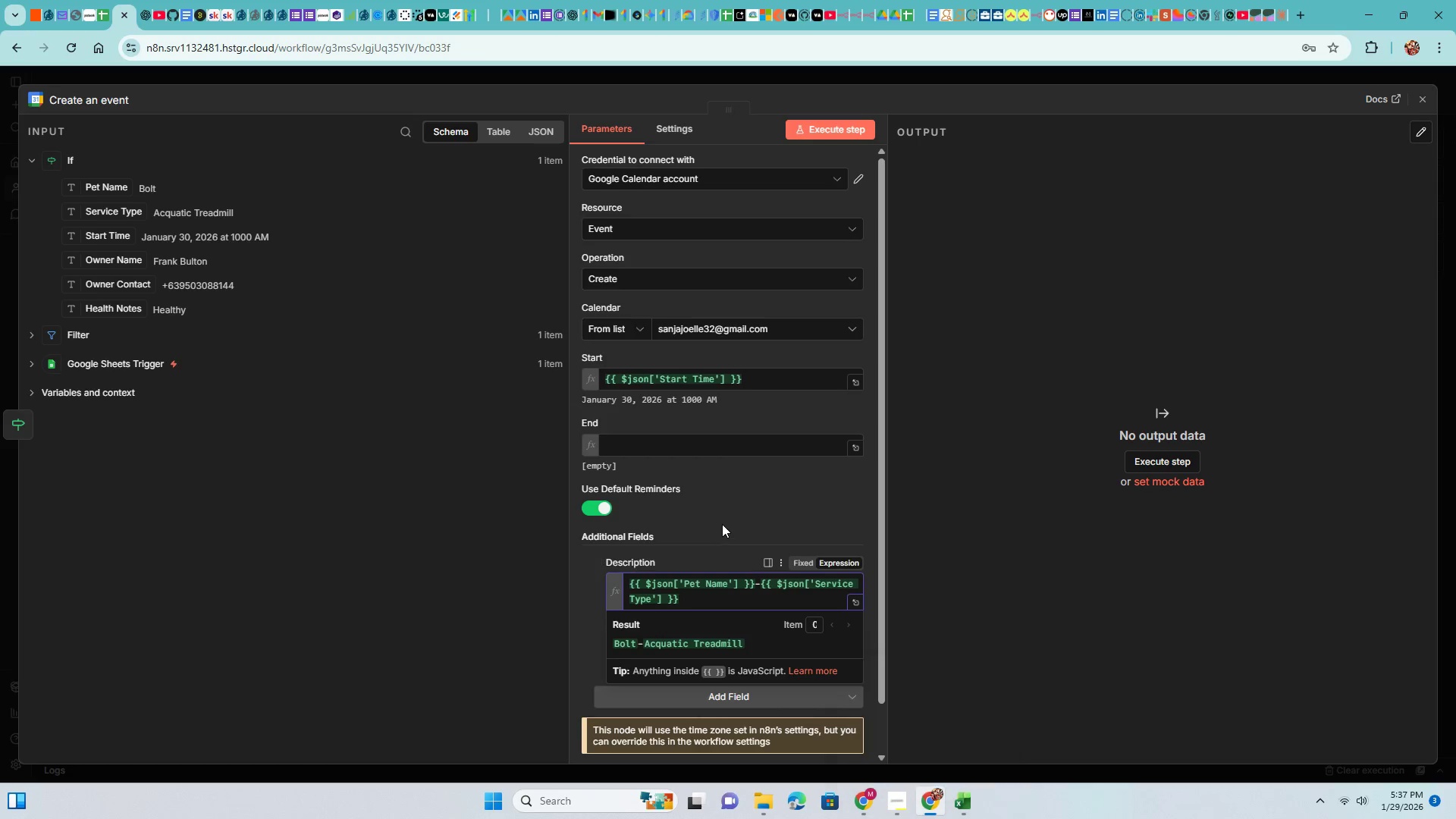 
left_click([666, 665])
 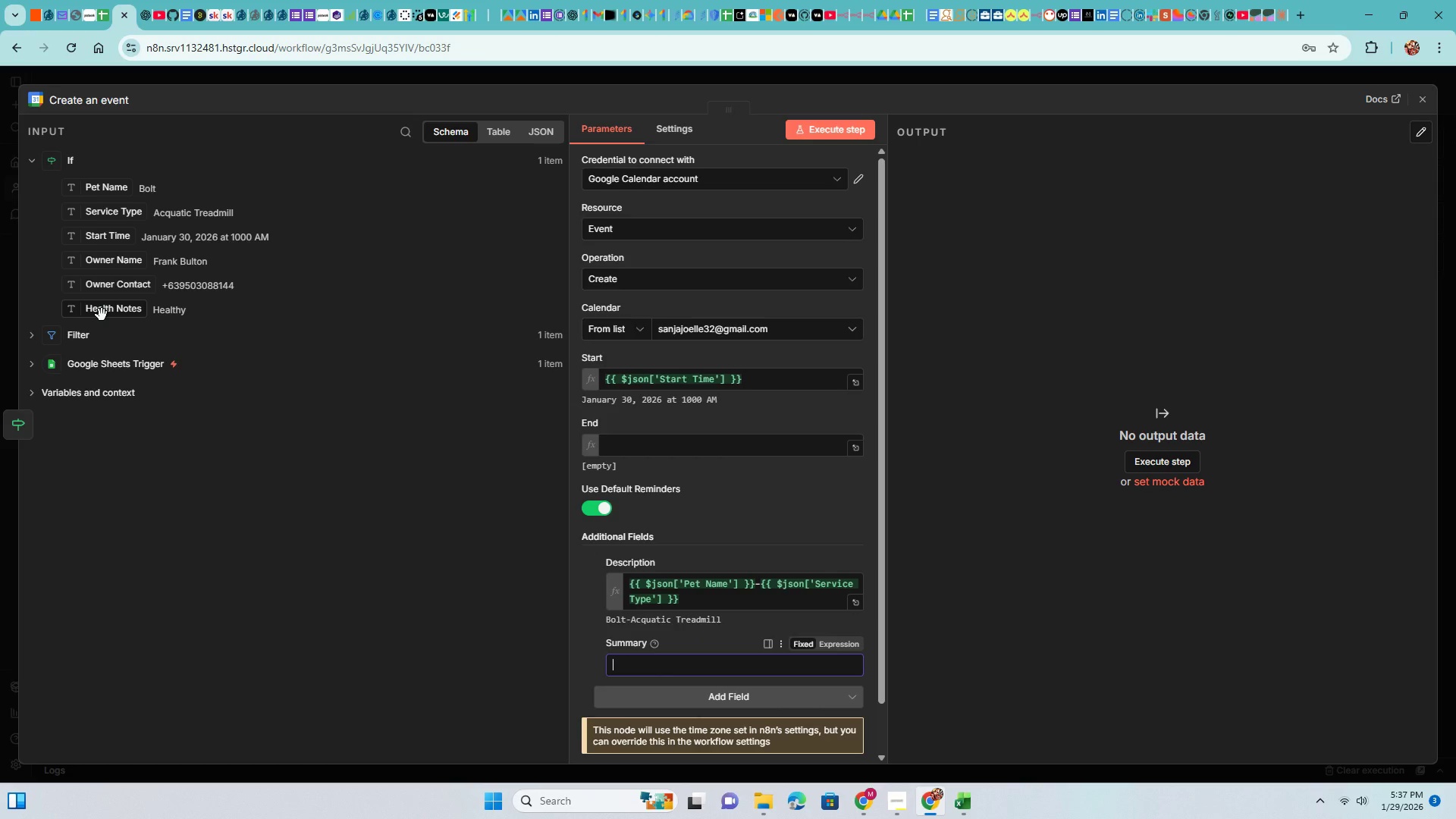 
left_click_drag(start_coordinate=[102, 315], to_coordinate=[639, 663])
 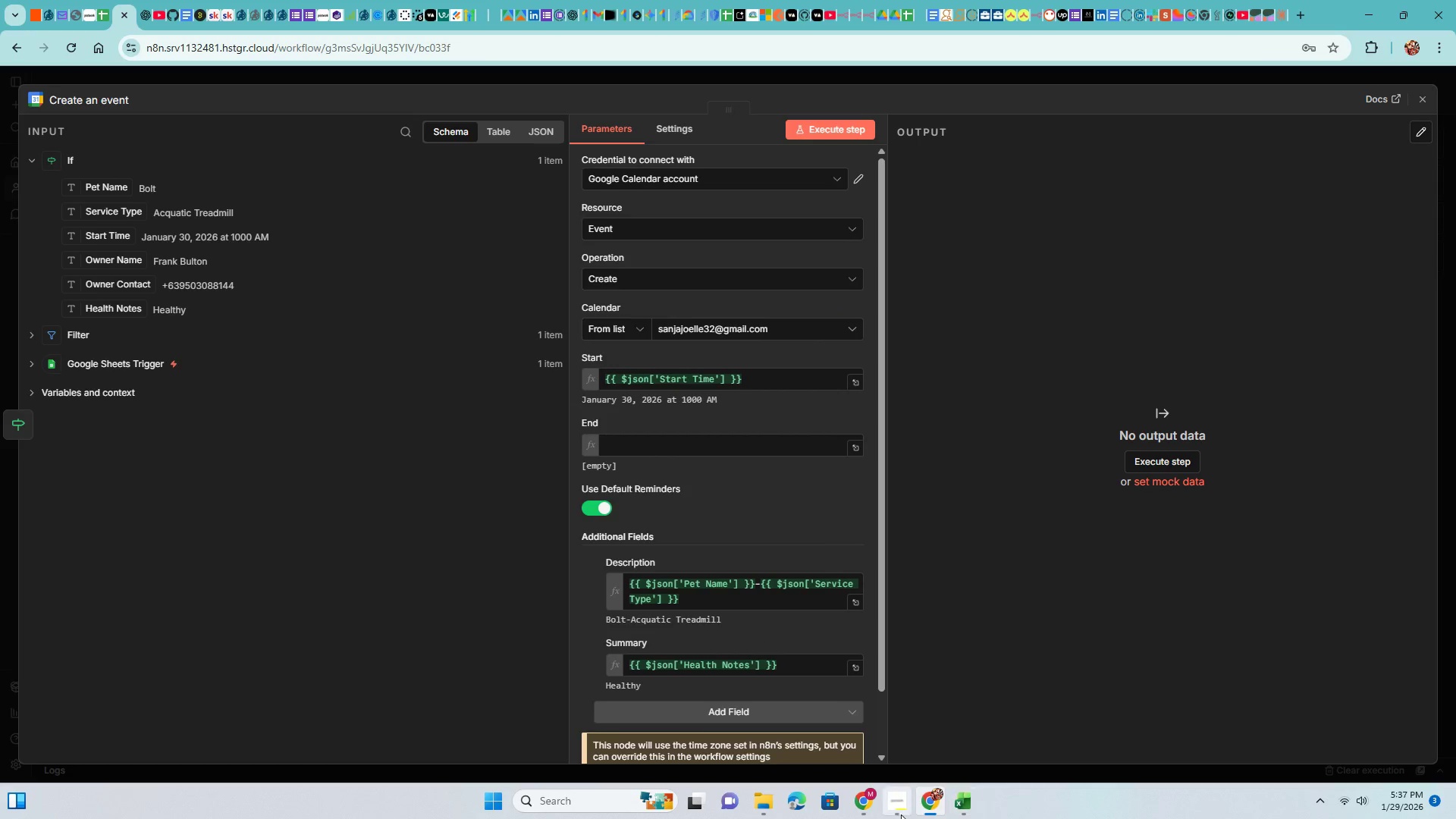 
left_click([898, 813])